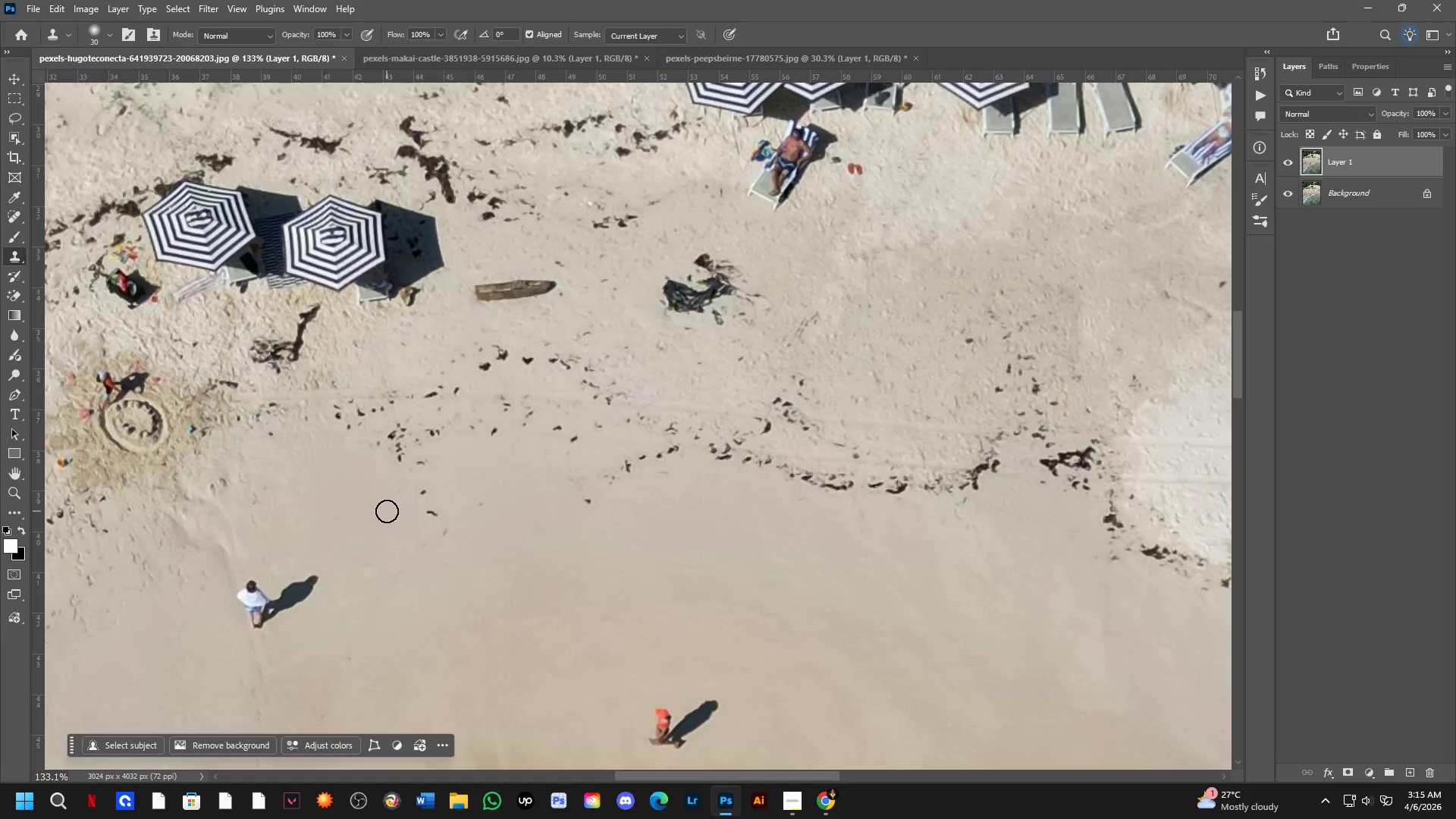 
left_click_drag(start_coordinate=[394, 532], to_coordinate=[405, 500])
 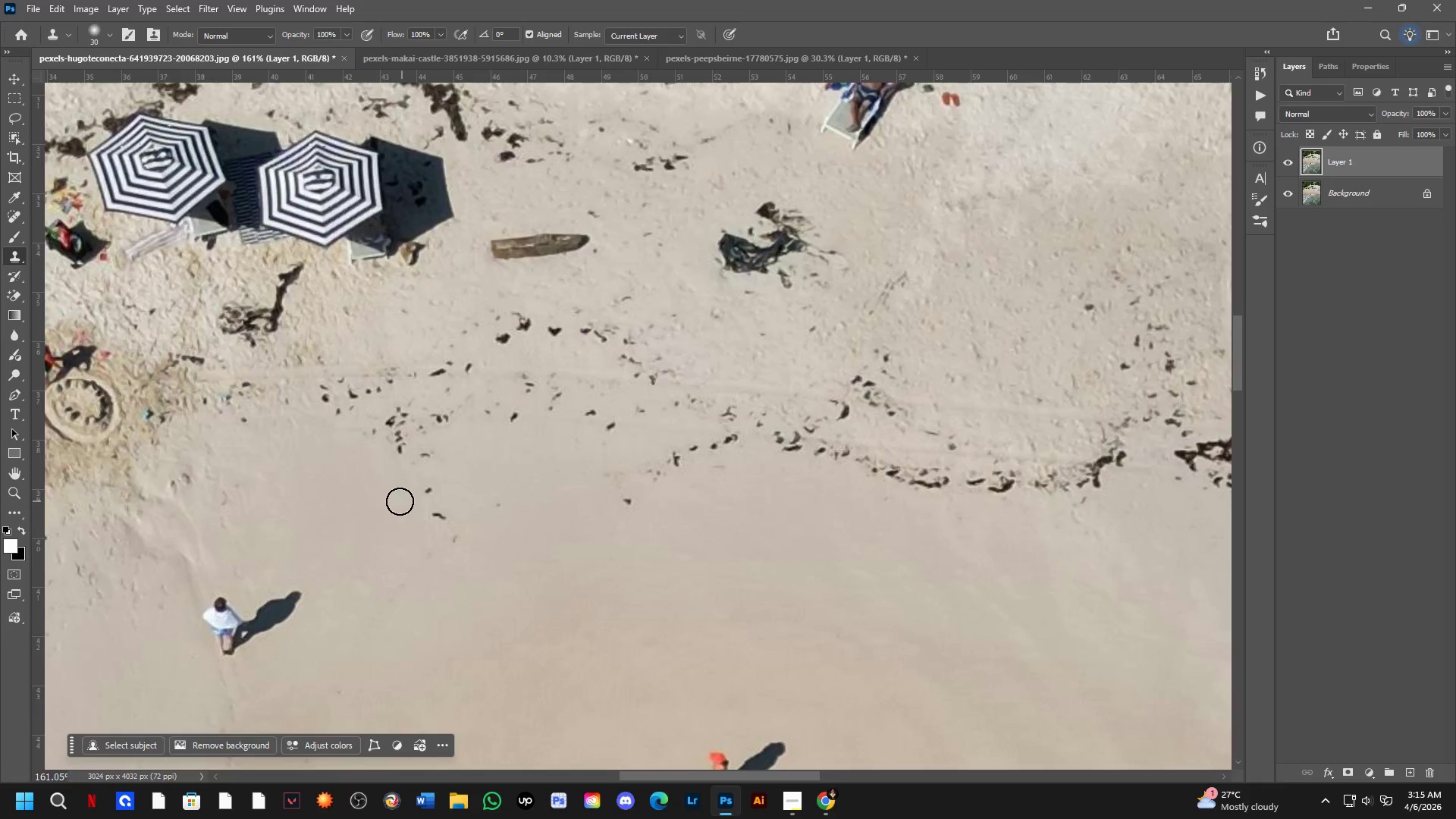 
scroll: coordinate [385, 518], scroll_direction: up, amount: 7.0
 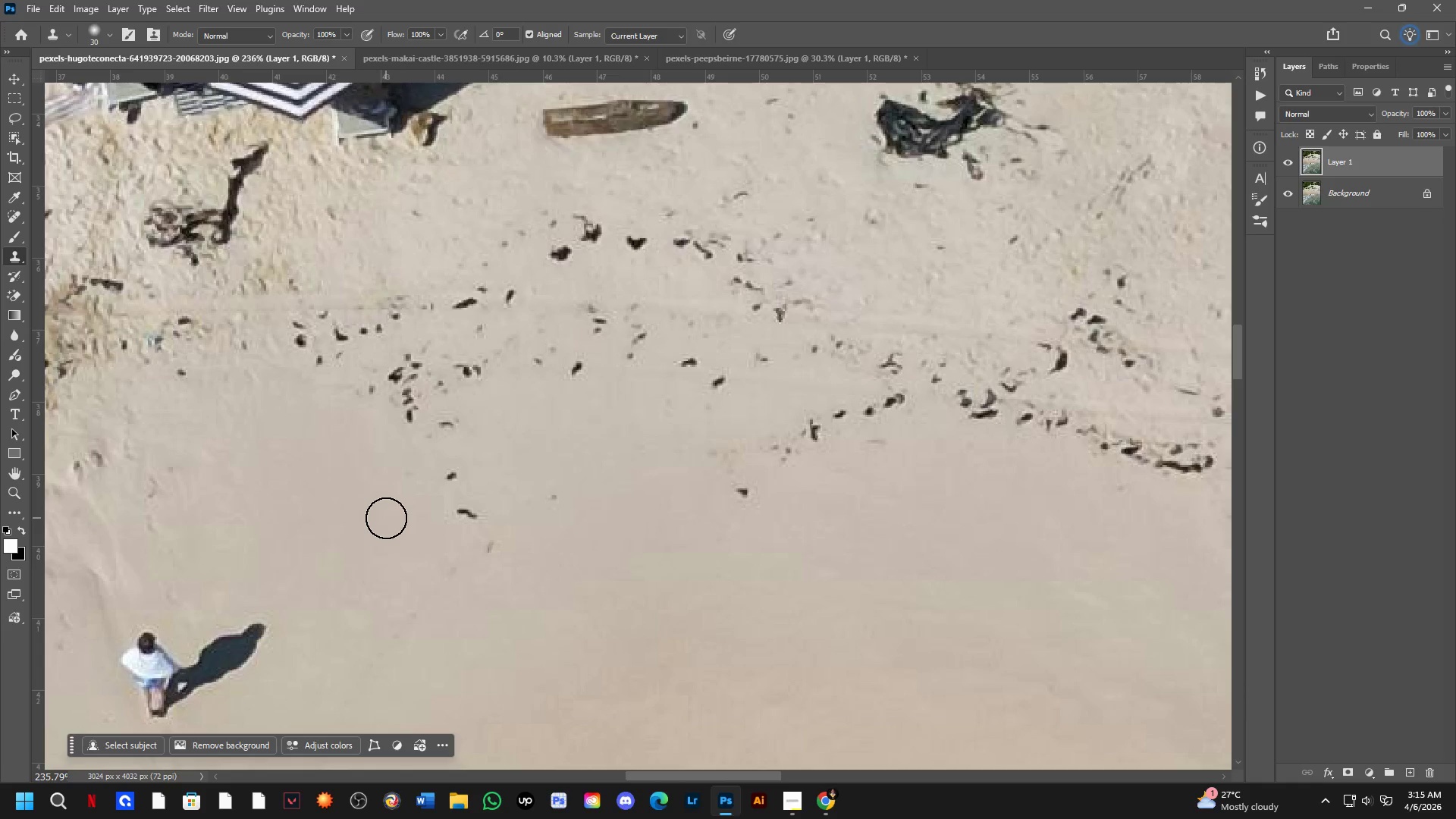 
wait(14.7)
 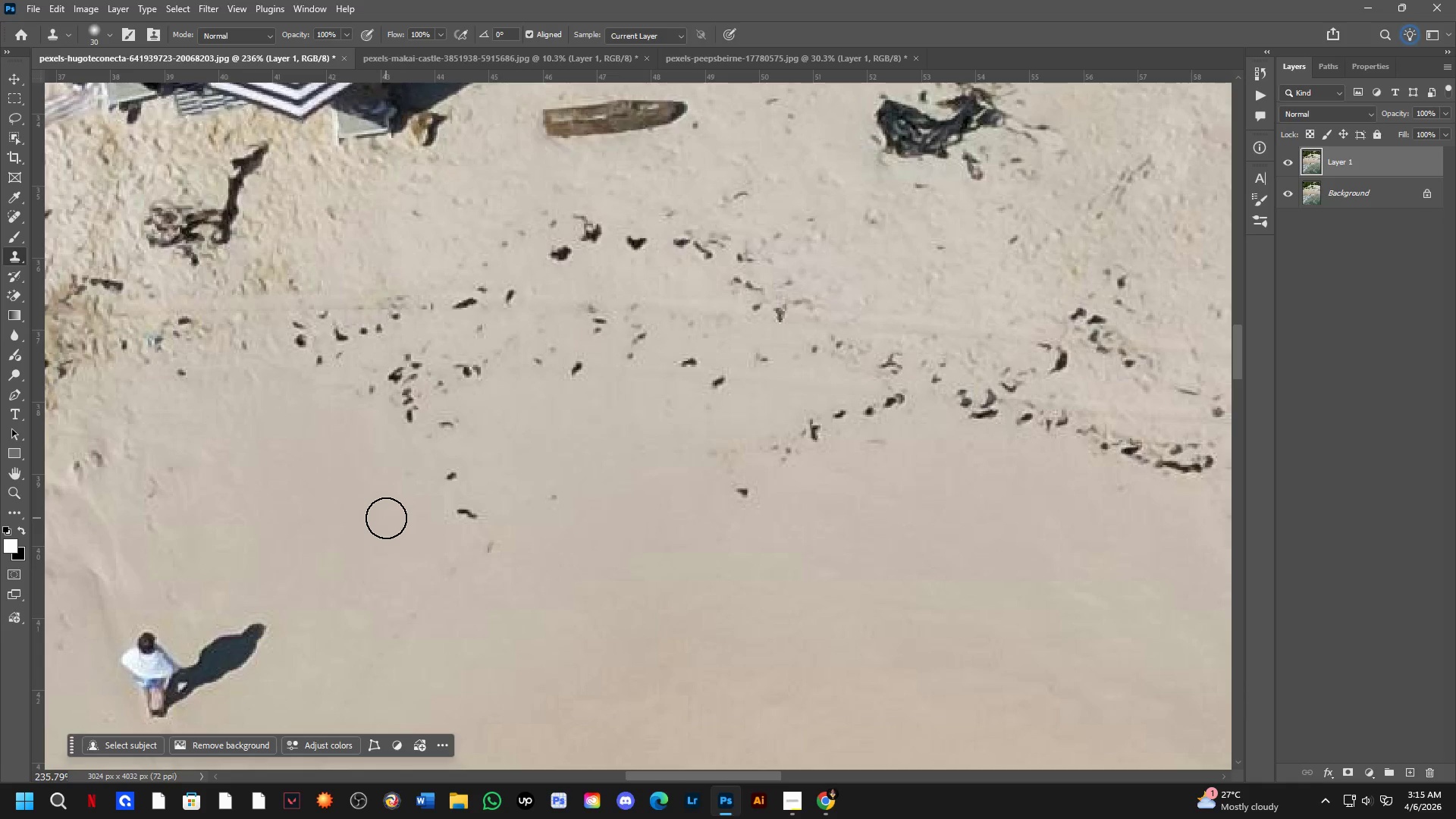 
key(Alt+AltLeft)
 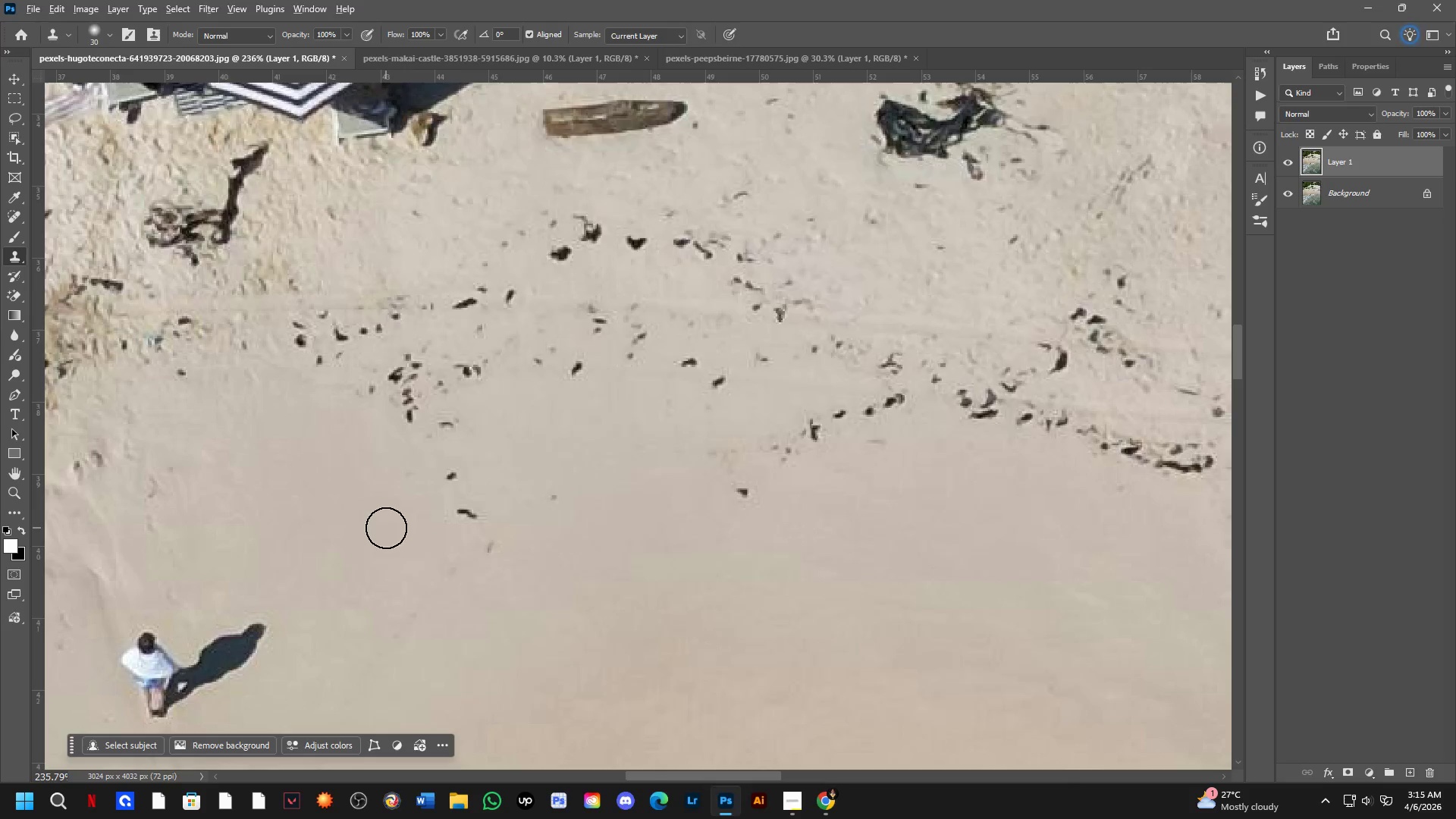 
key(Alt+Tab)
 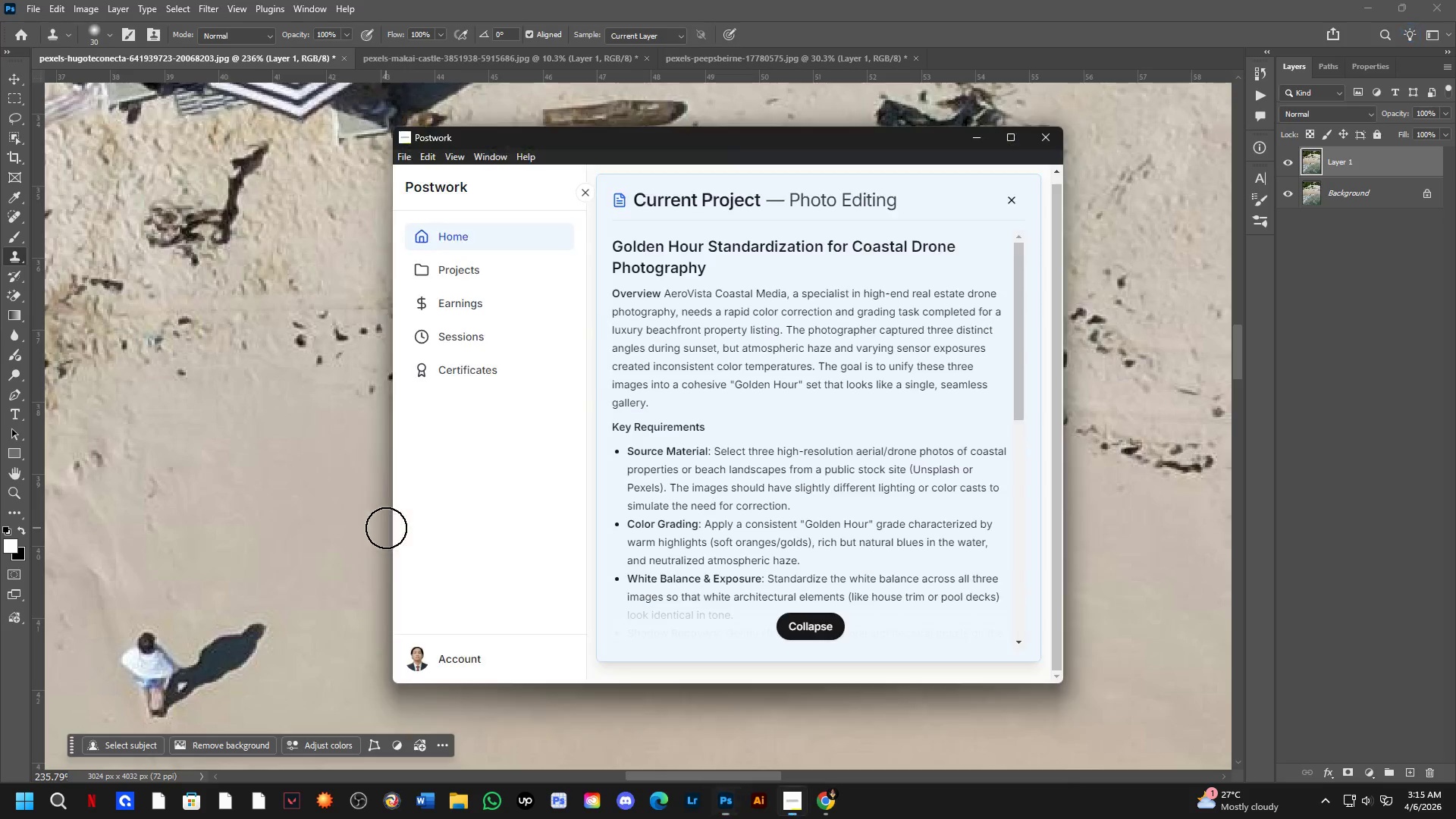 
key(Alt+AltLeft)